 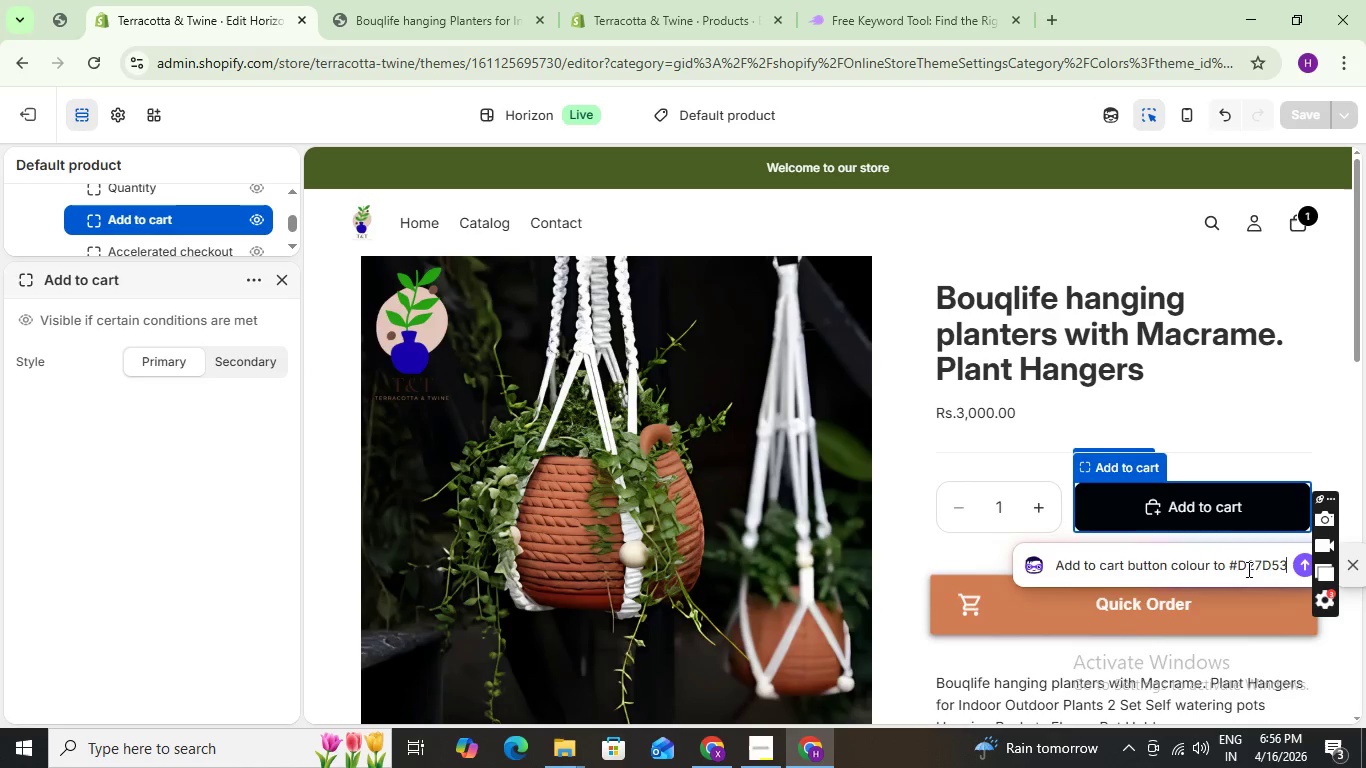 
left_click([1297, 569])
 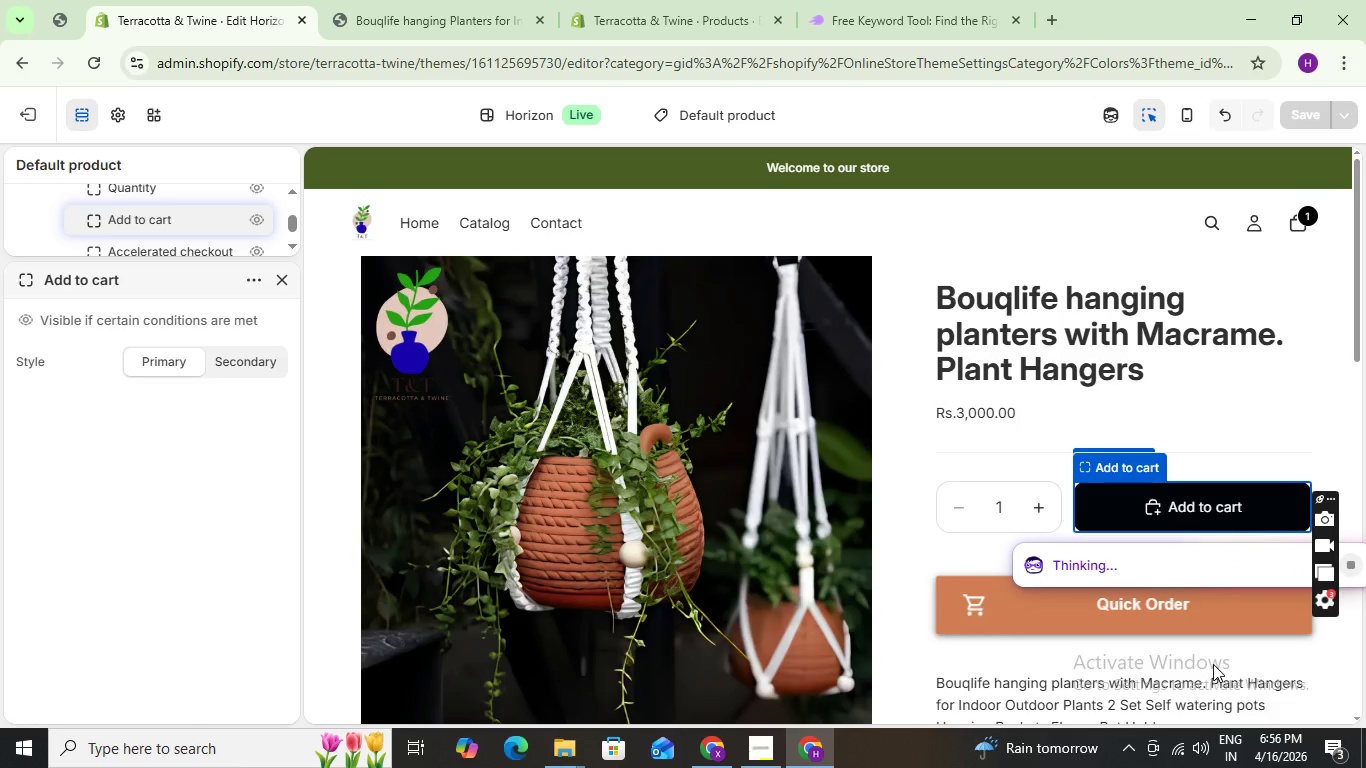 
left_click([1121, 750])
 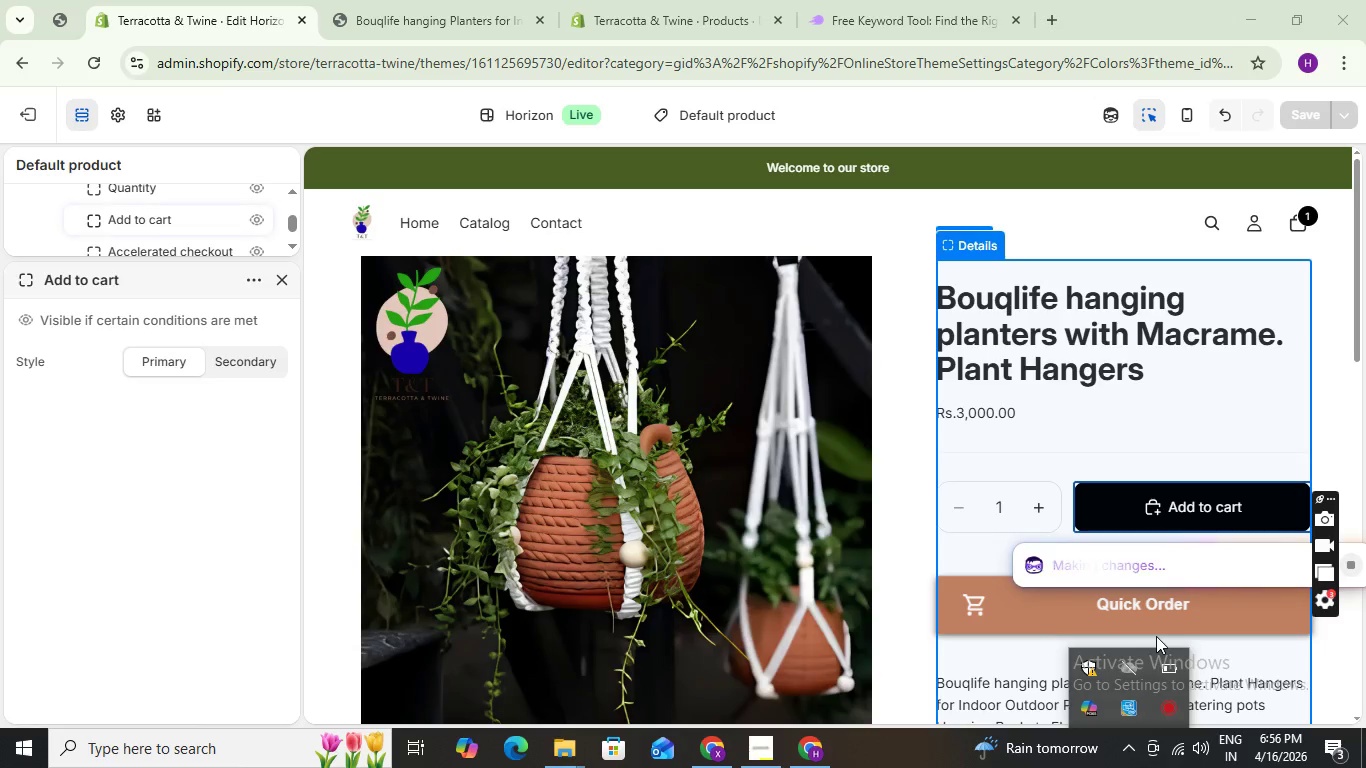 
wait(6.55)
 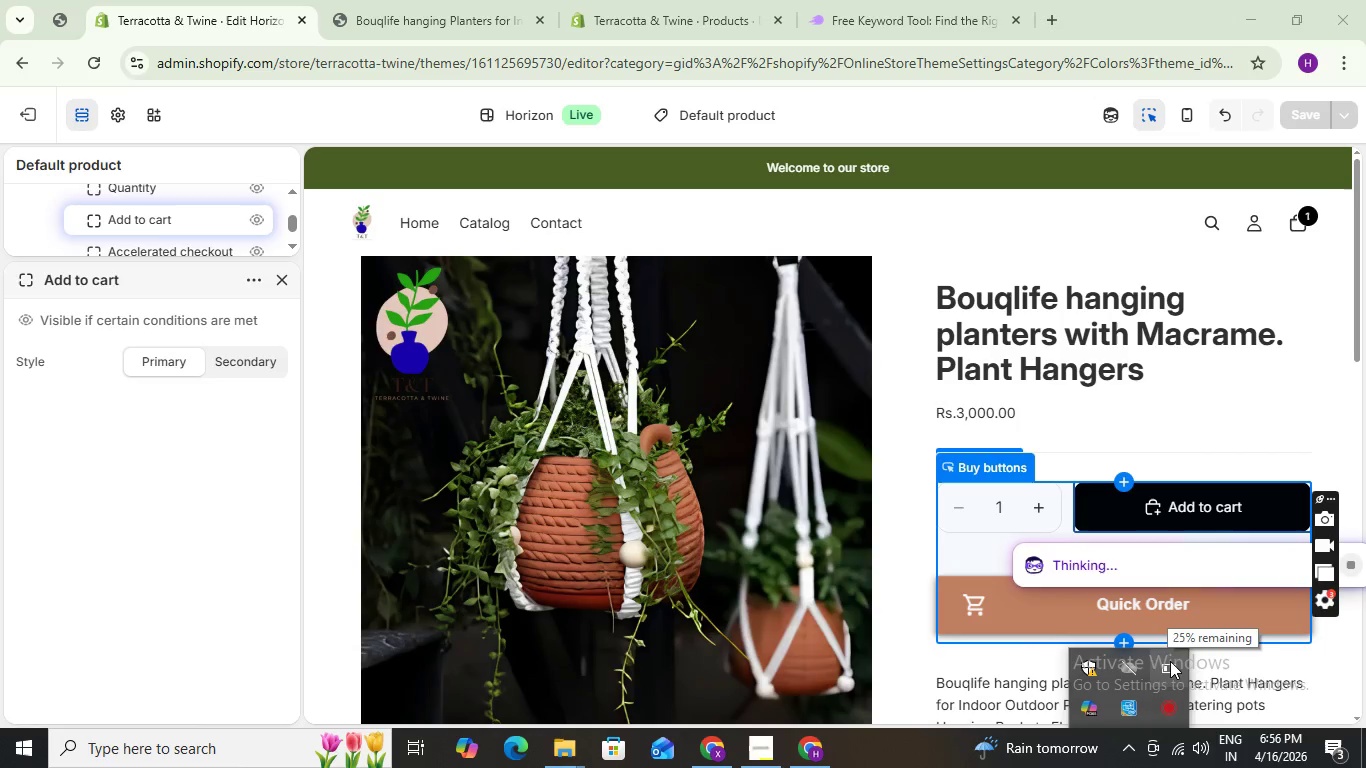 
left_click([1121, 745])
 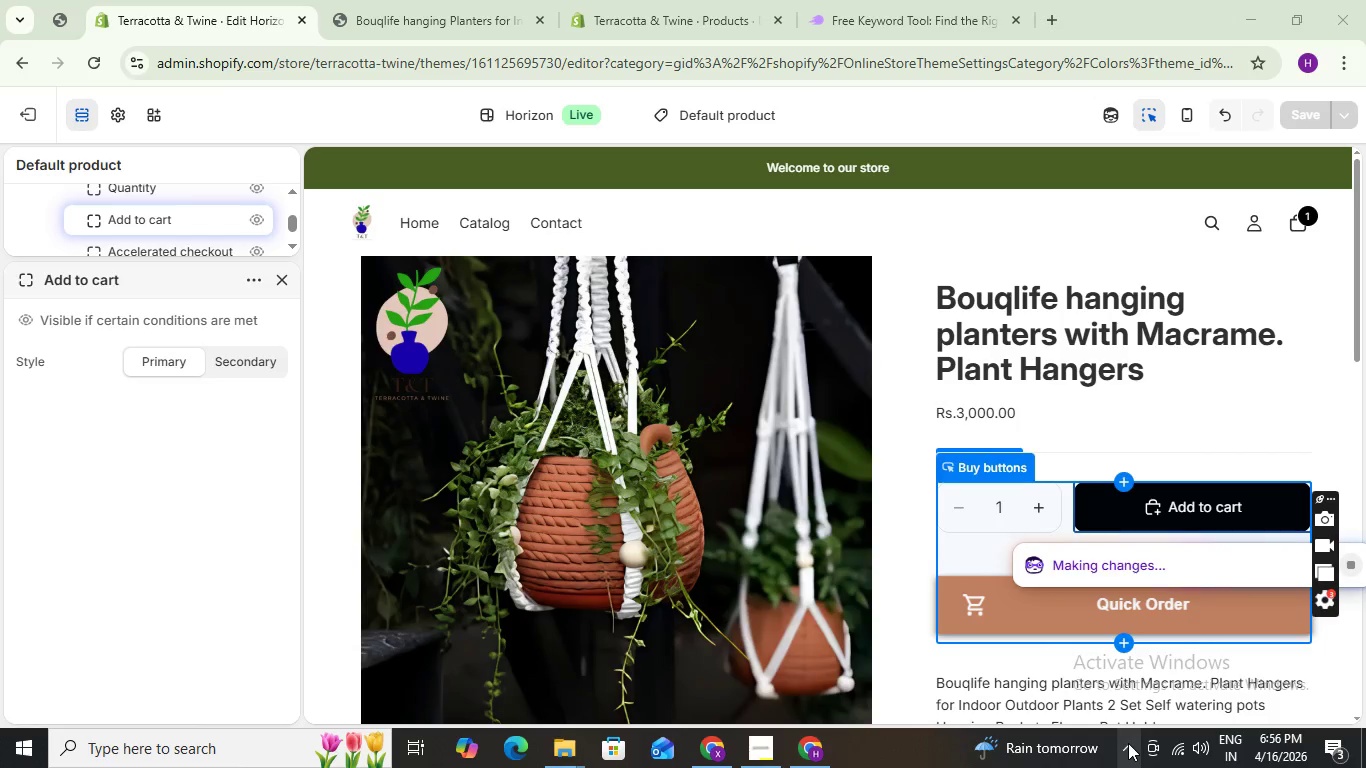 
left_click([1128, 743])
 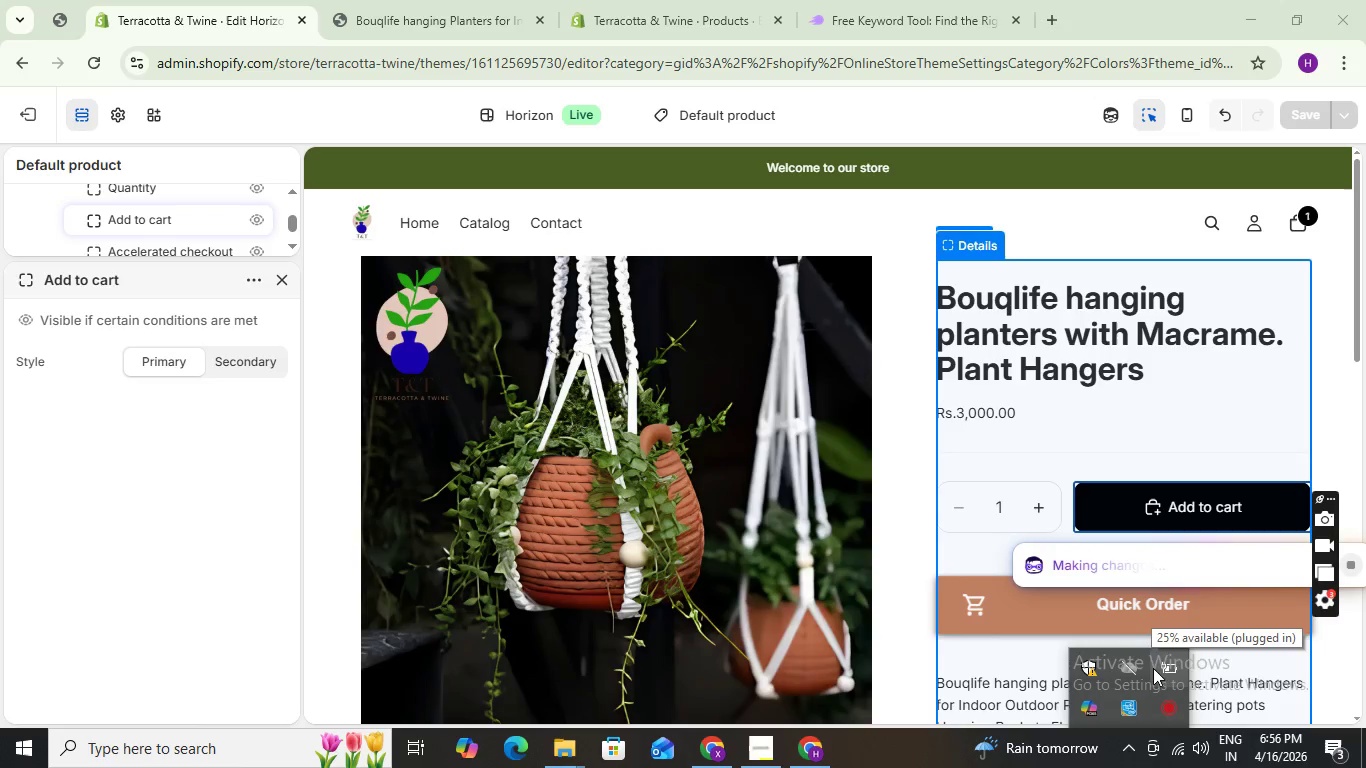 
wait(12.1)
 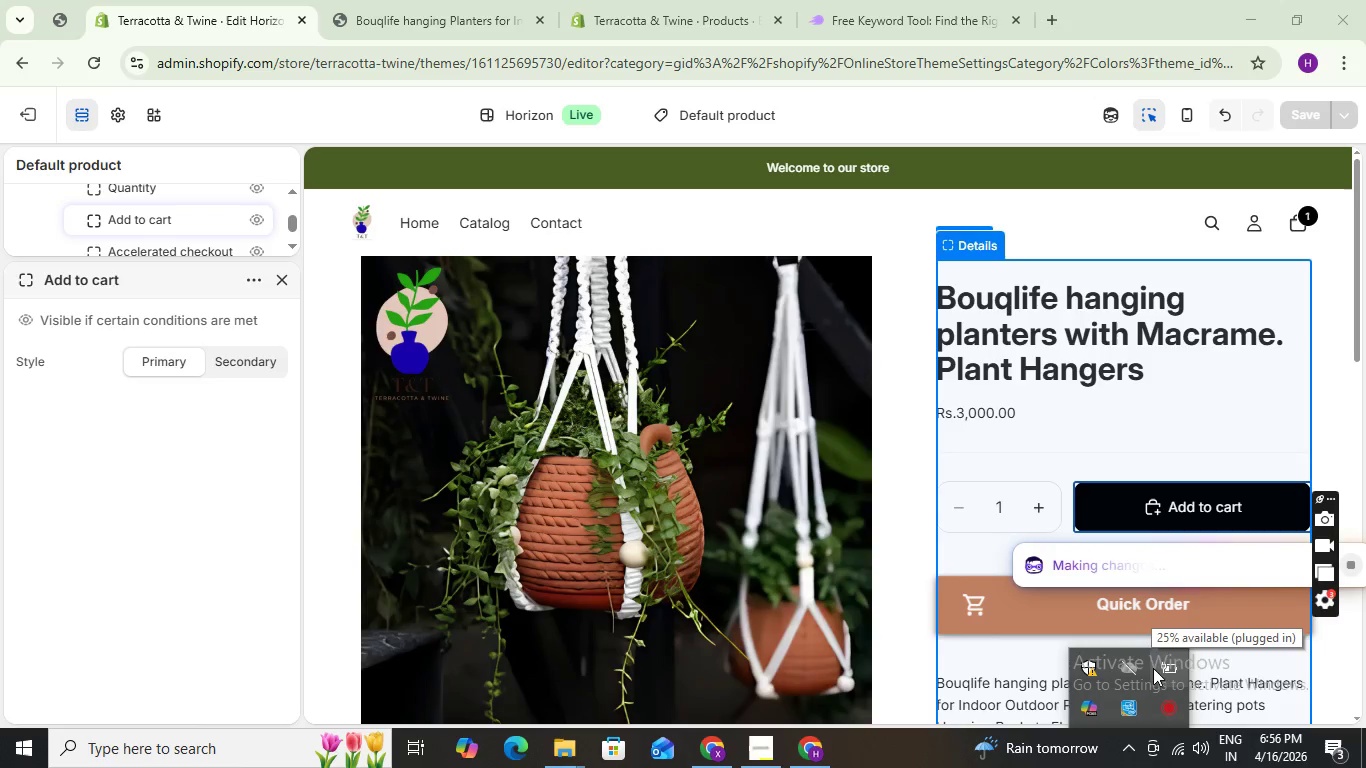 
mouse_move([1131, 484])
 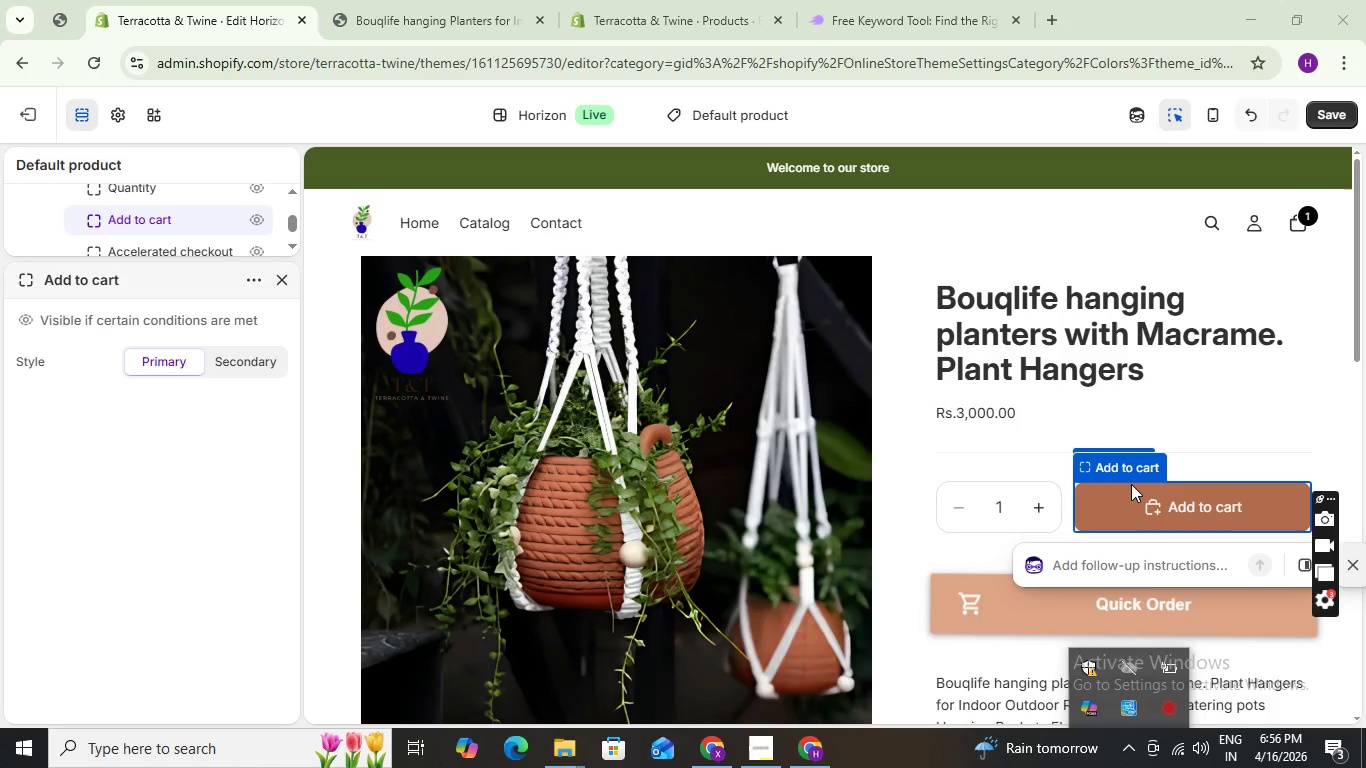 
mouse_move([1131, 463])
 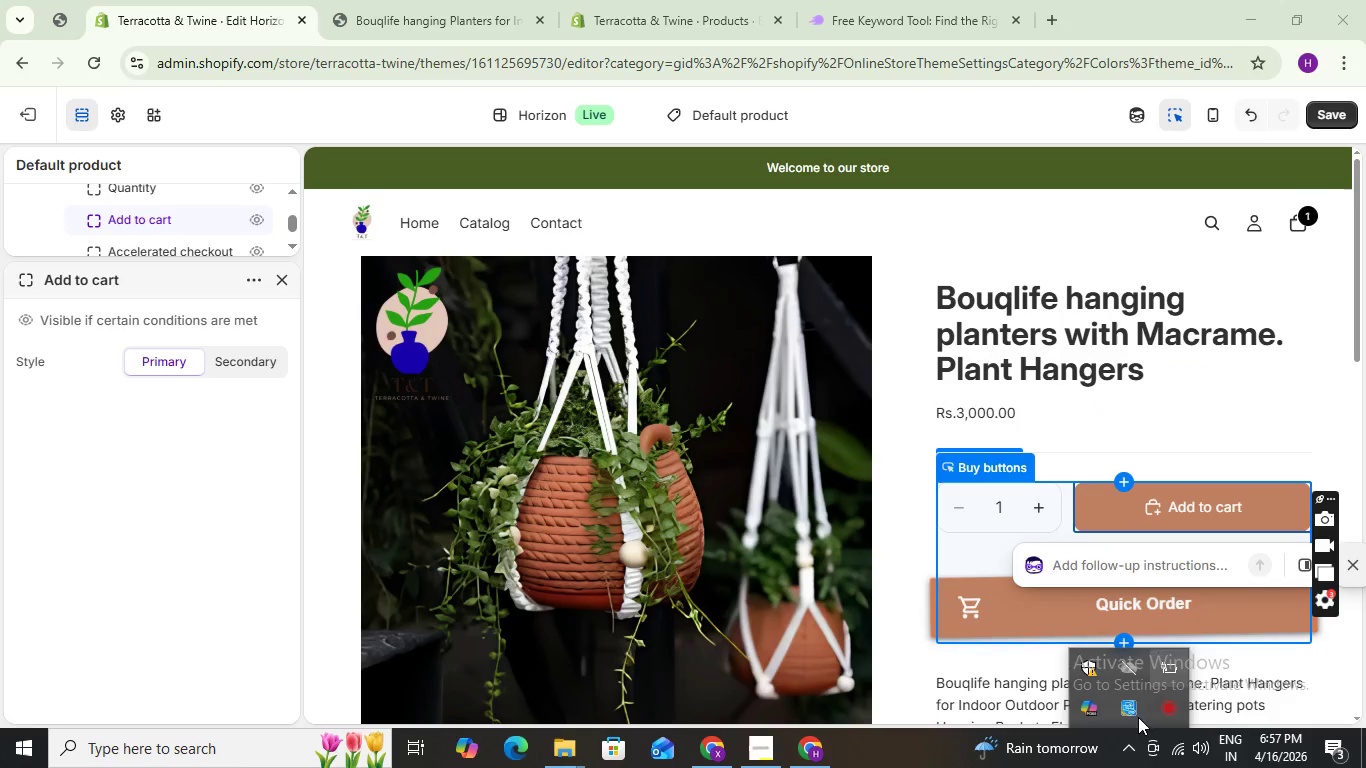 
left_click([1131, 746])
 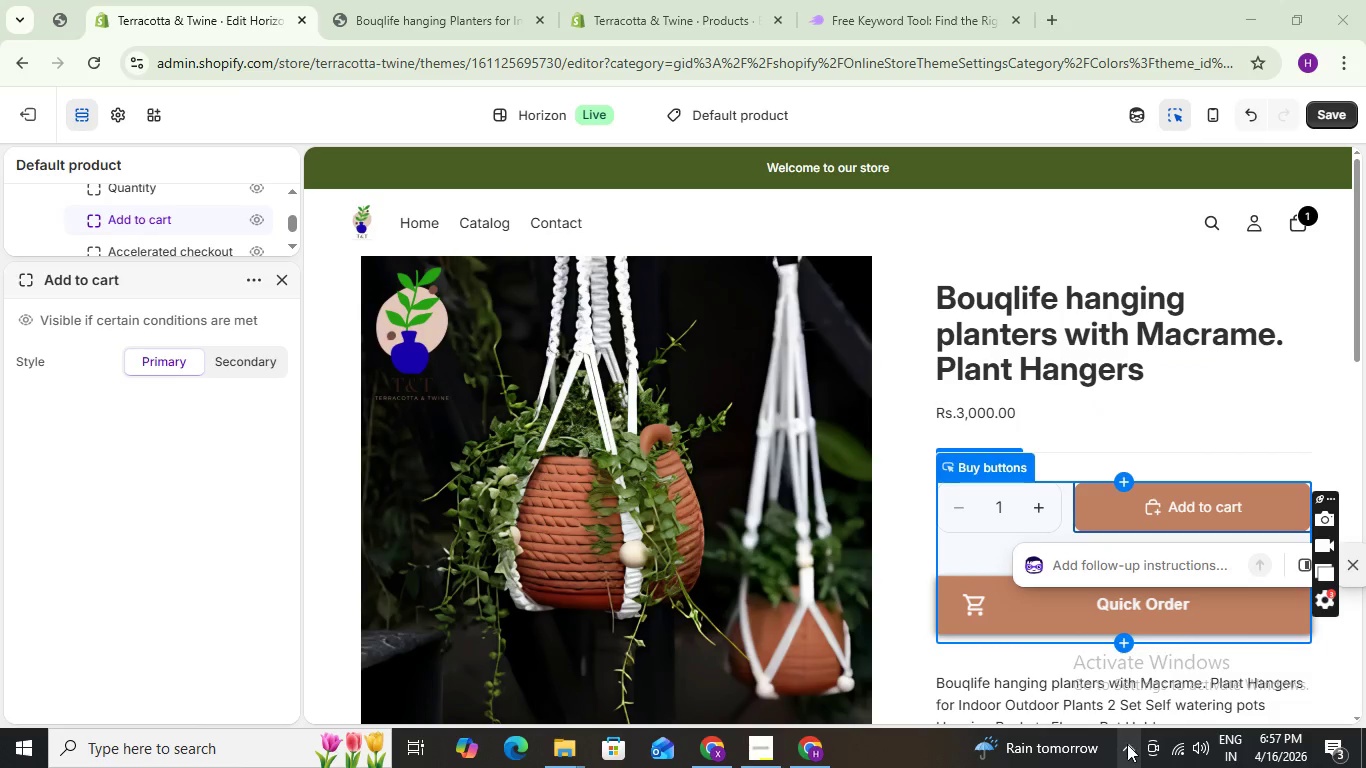 
left_click([1127, 744])
 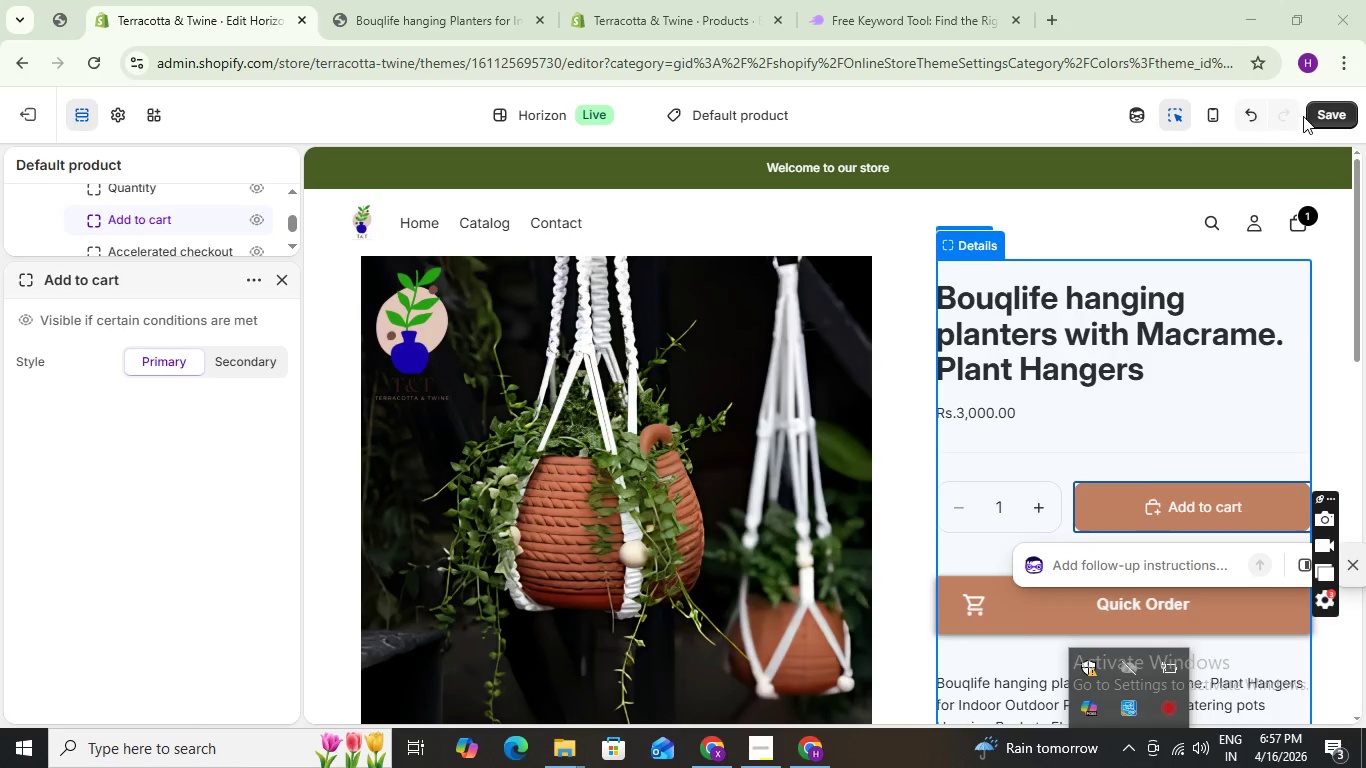 
left_click([1317, 111])
 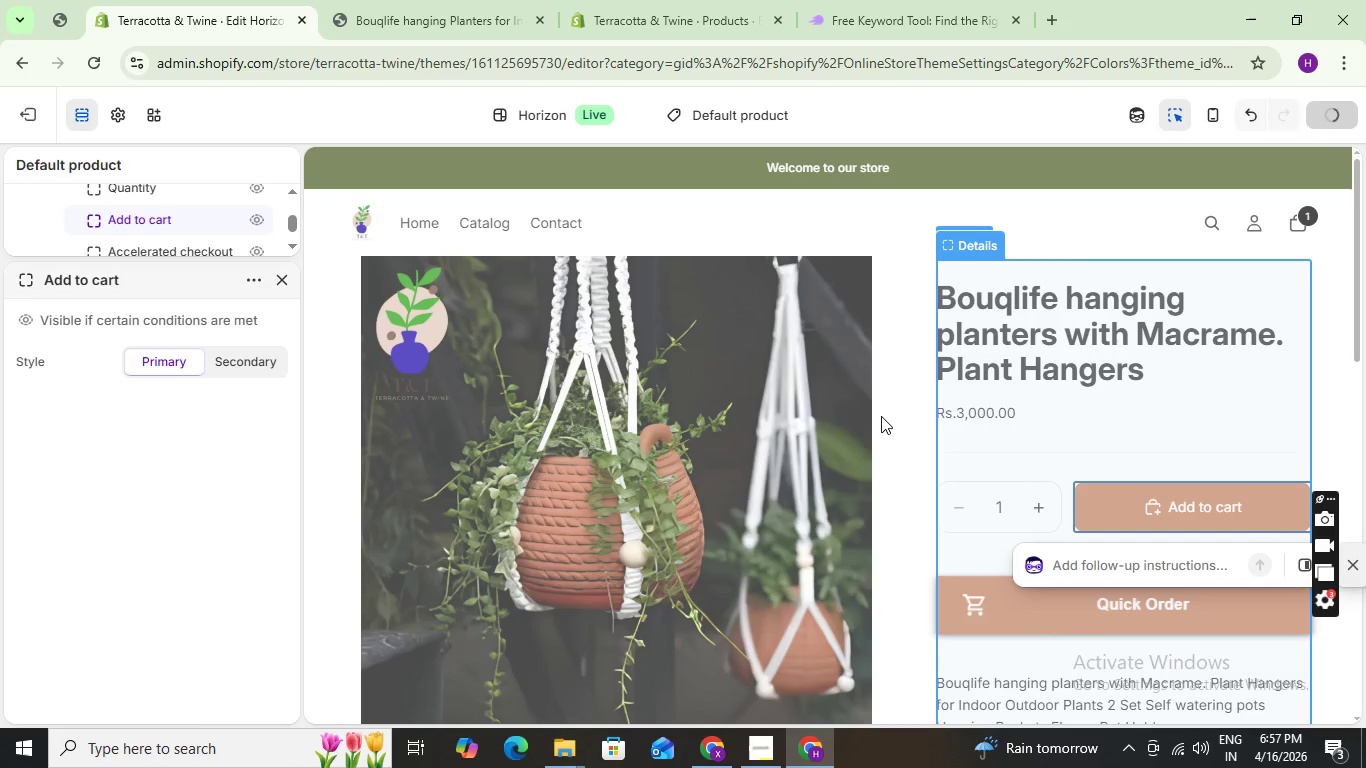 
scroll: coordinate [770, 443], scroll_direction: down, amount: 16.0
 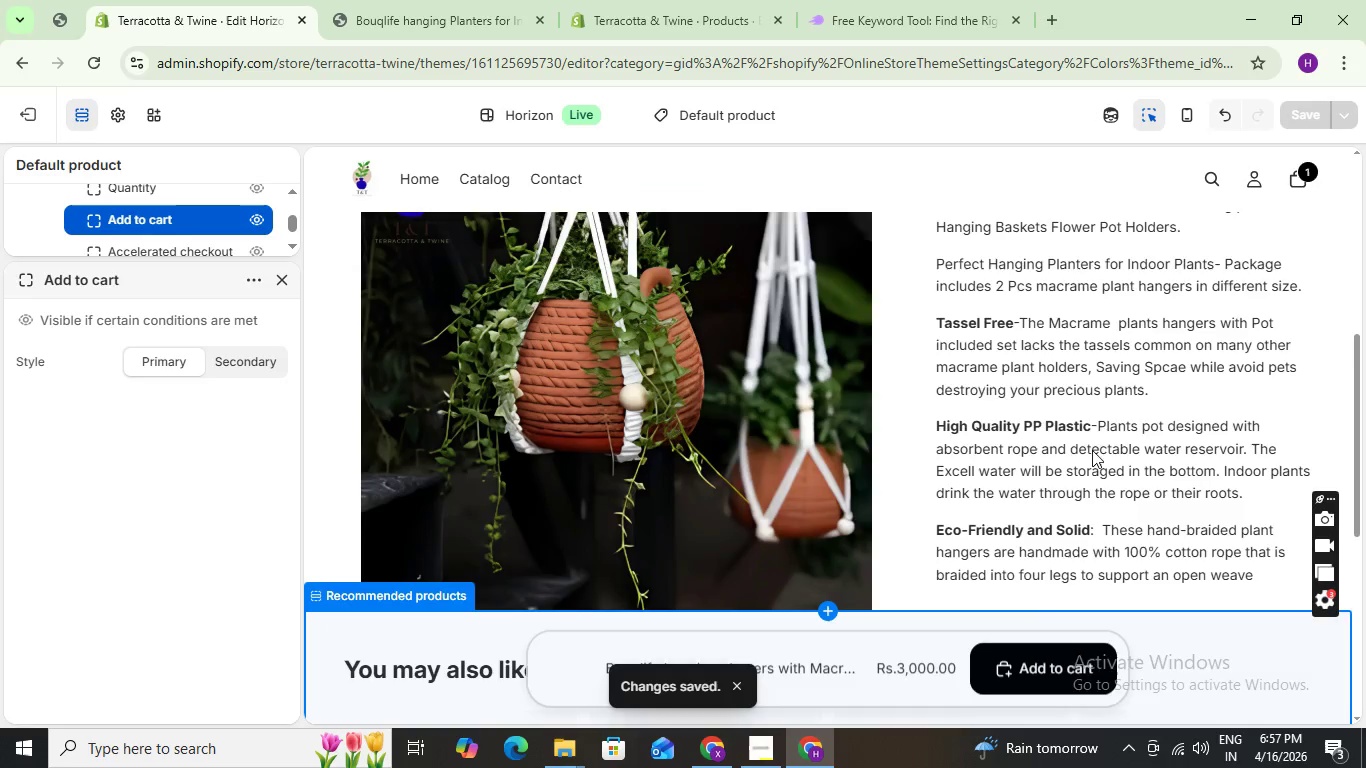 
scroll: coordinate [1082, 394], scroll_direction: up, amount: 11.0
 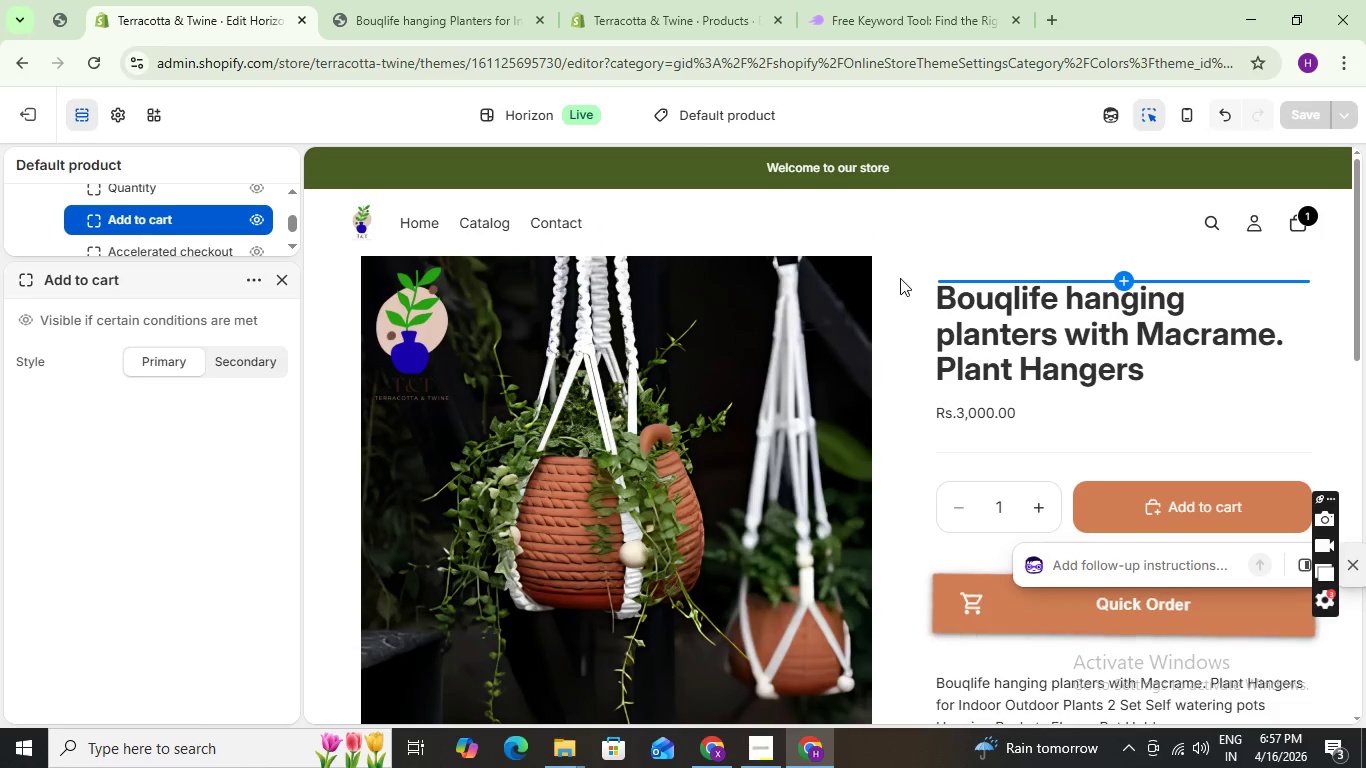 
scroll: coordinate [968, 417], scroll_direction: down, amount: 10.0